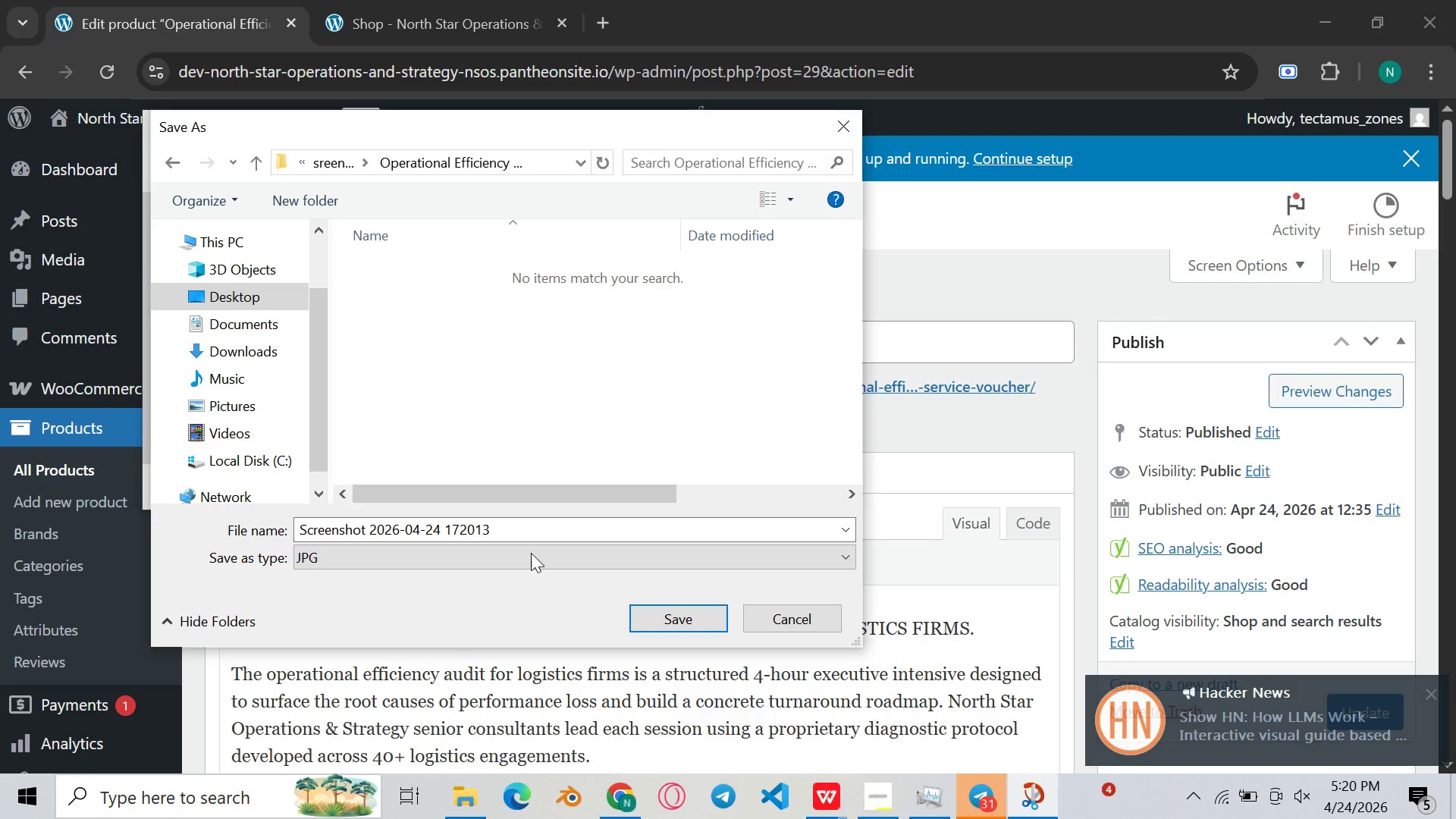 
left_click([523, 538])
 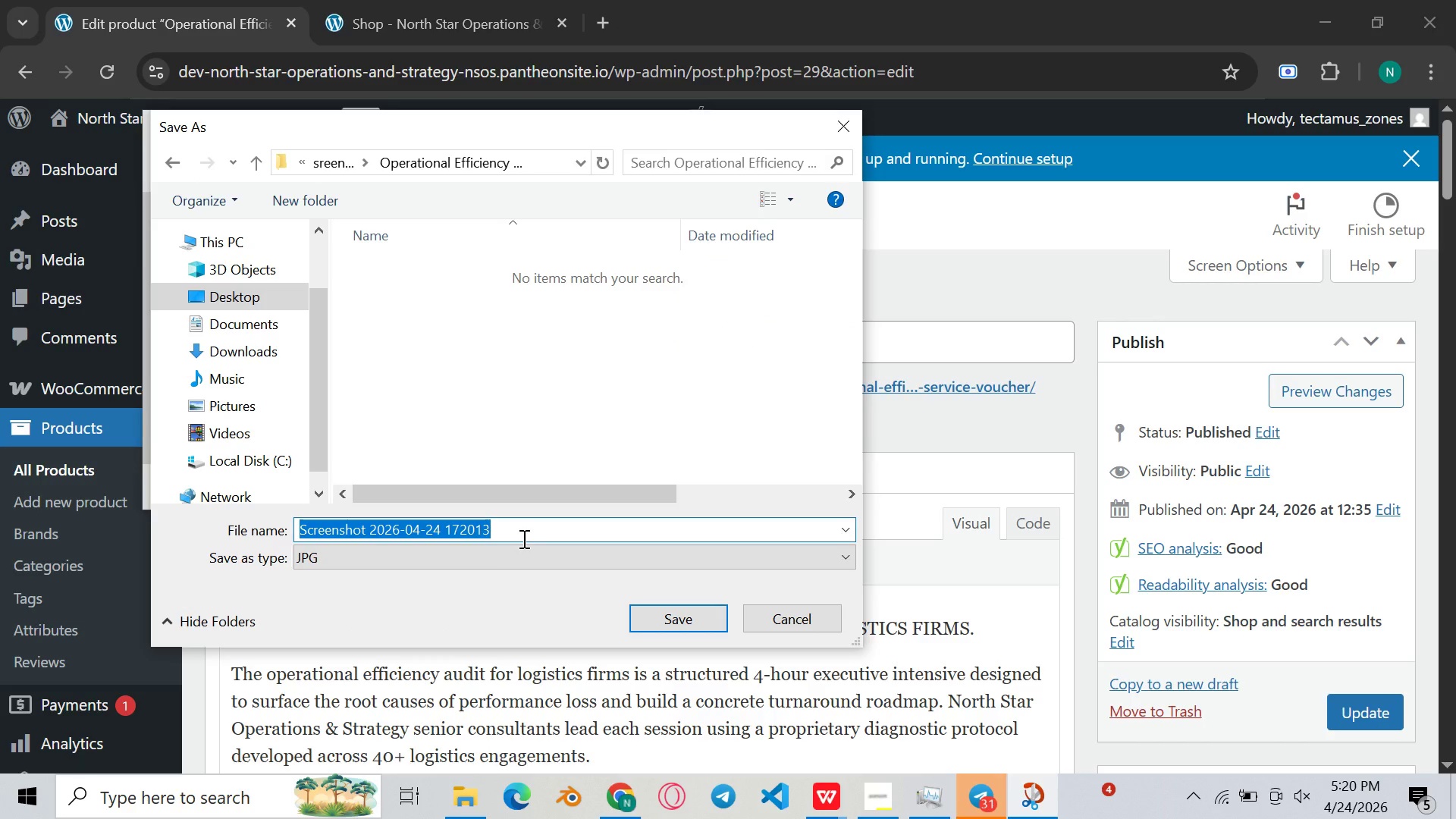 
type(titlt)
key(Backspace)
type( )
key(Backspace)
type(e anf[Home]d )
 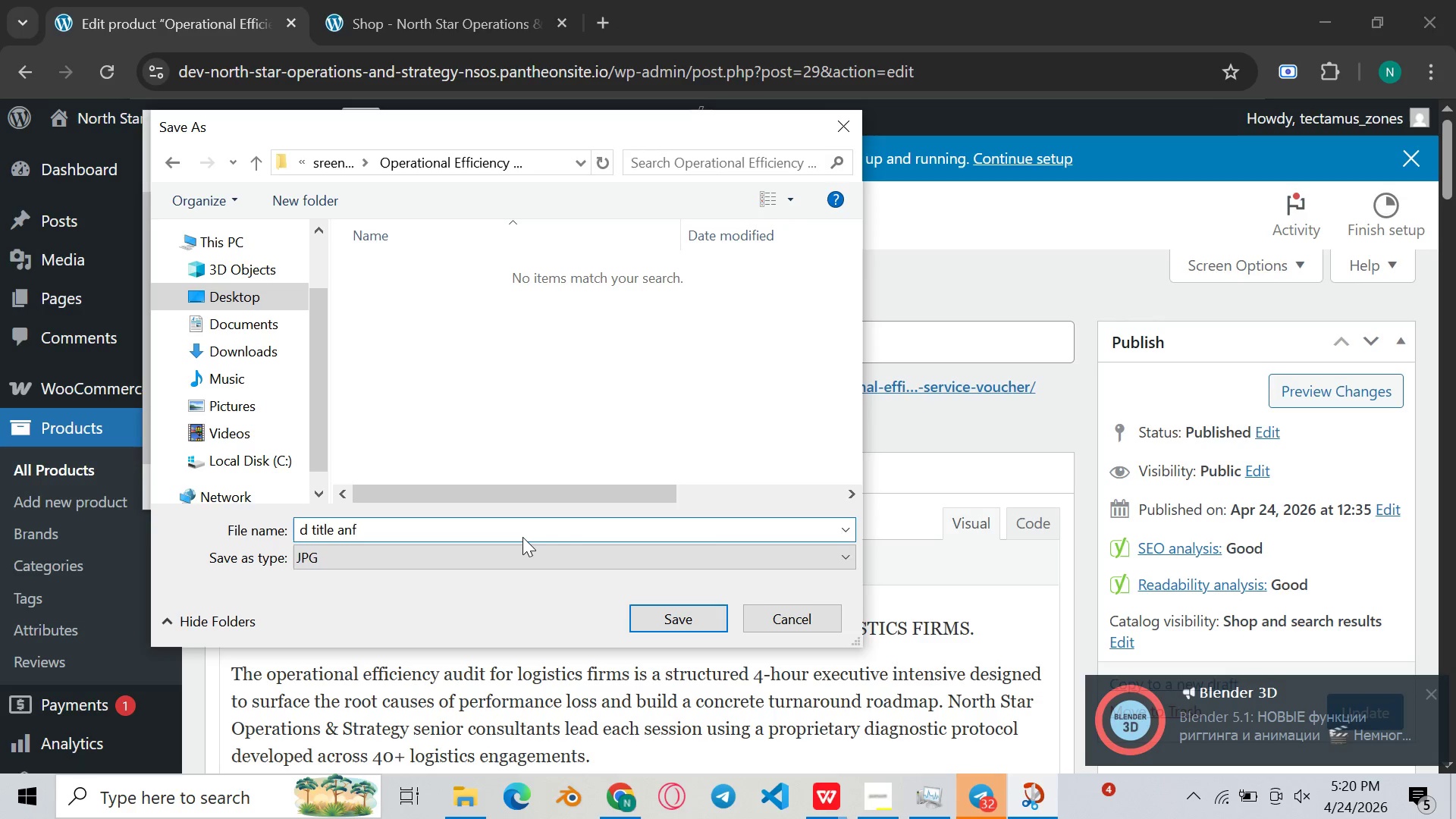 
key(Control+Z)
 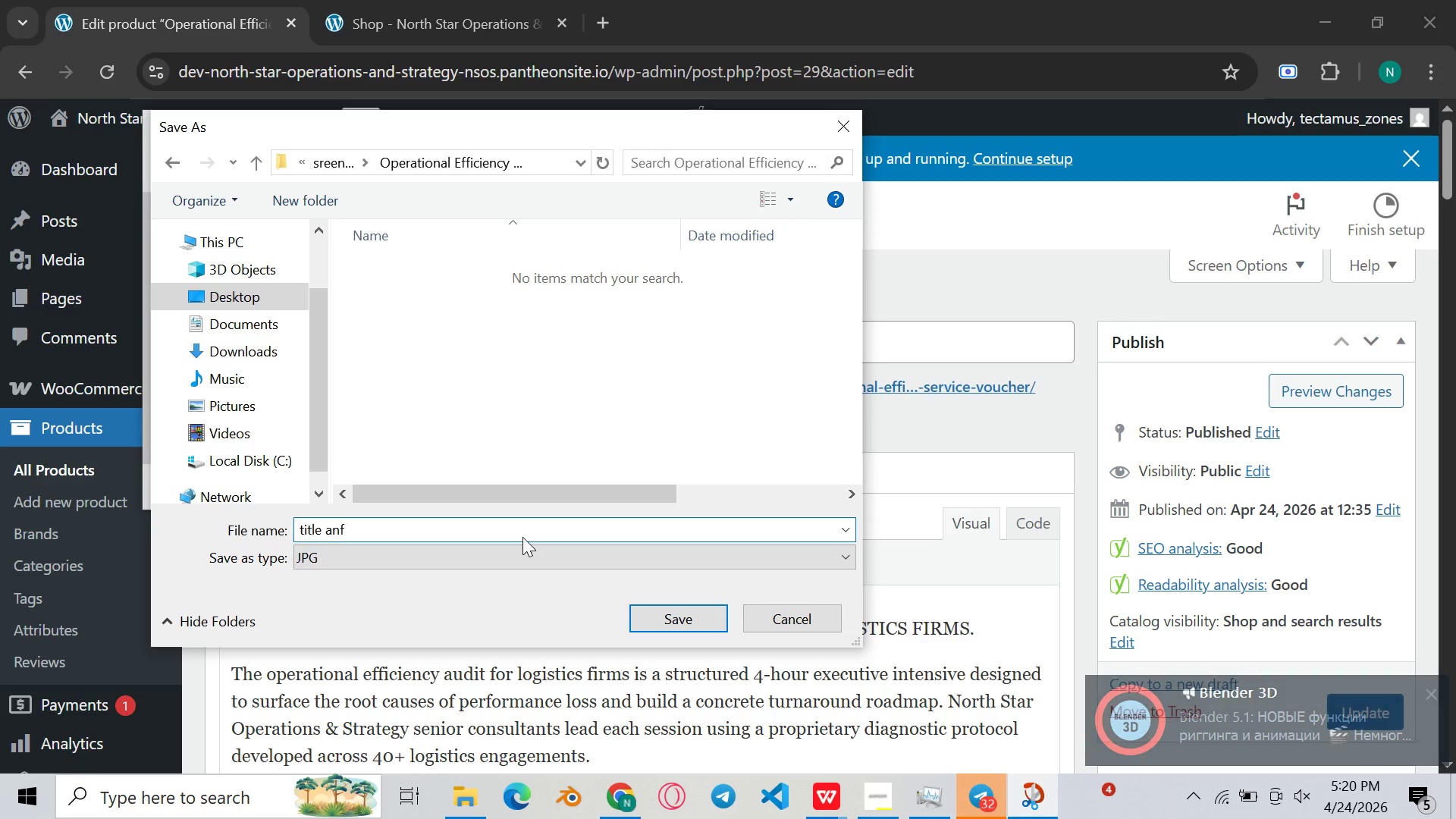 
hold_key(key=ArrowRight, duration=0.62)
 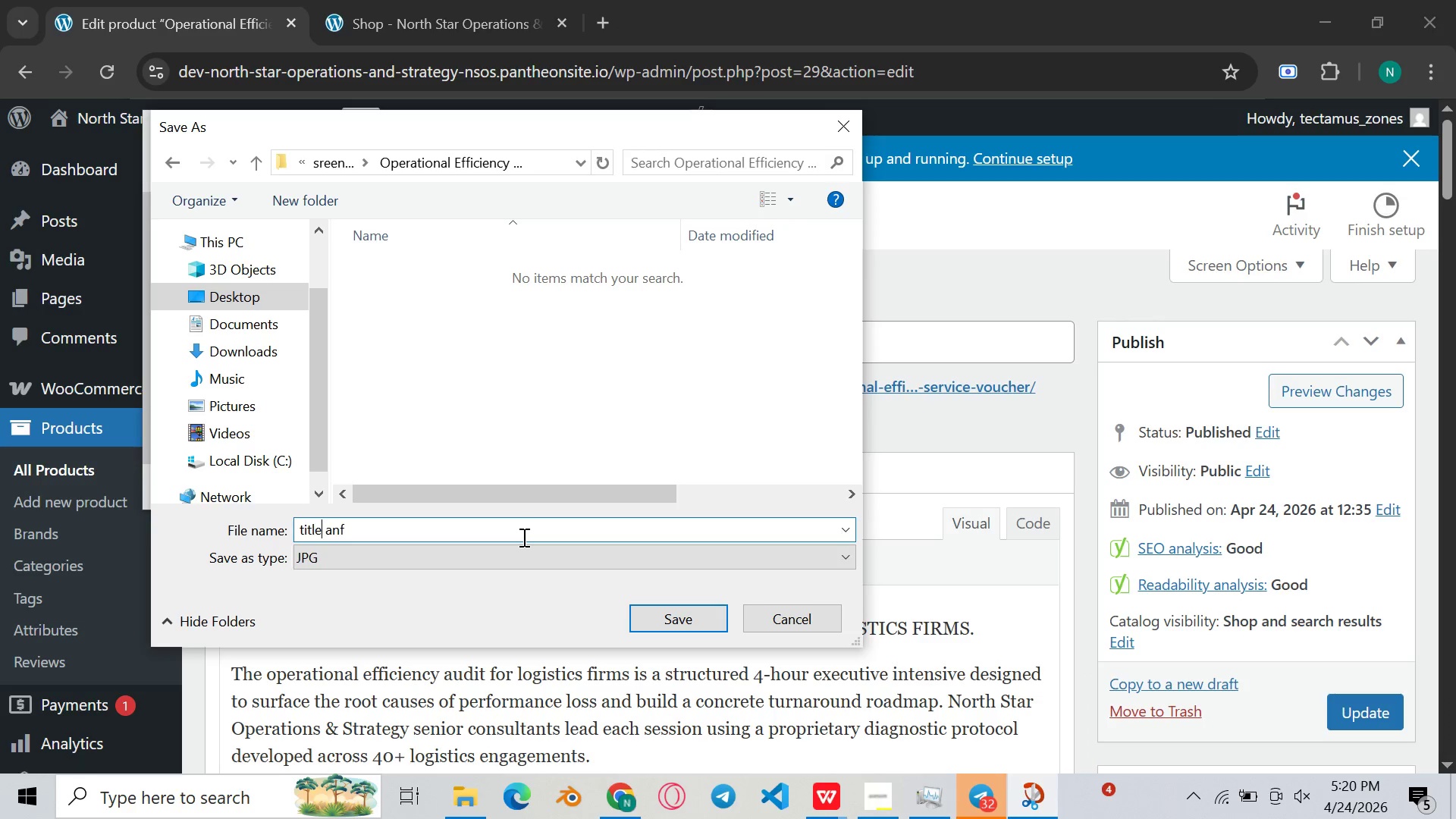 
key(ArrowRight)
 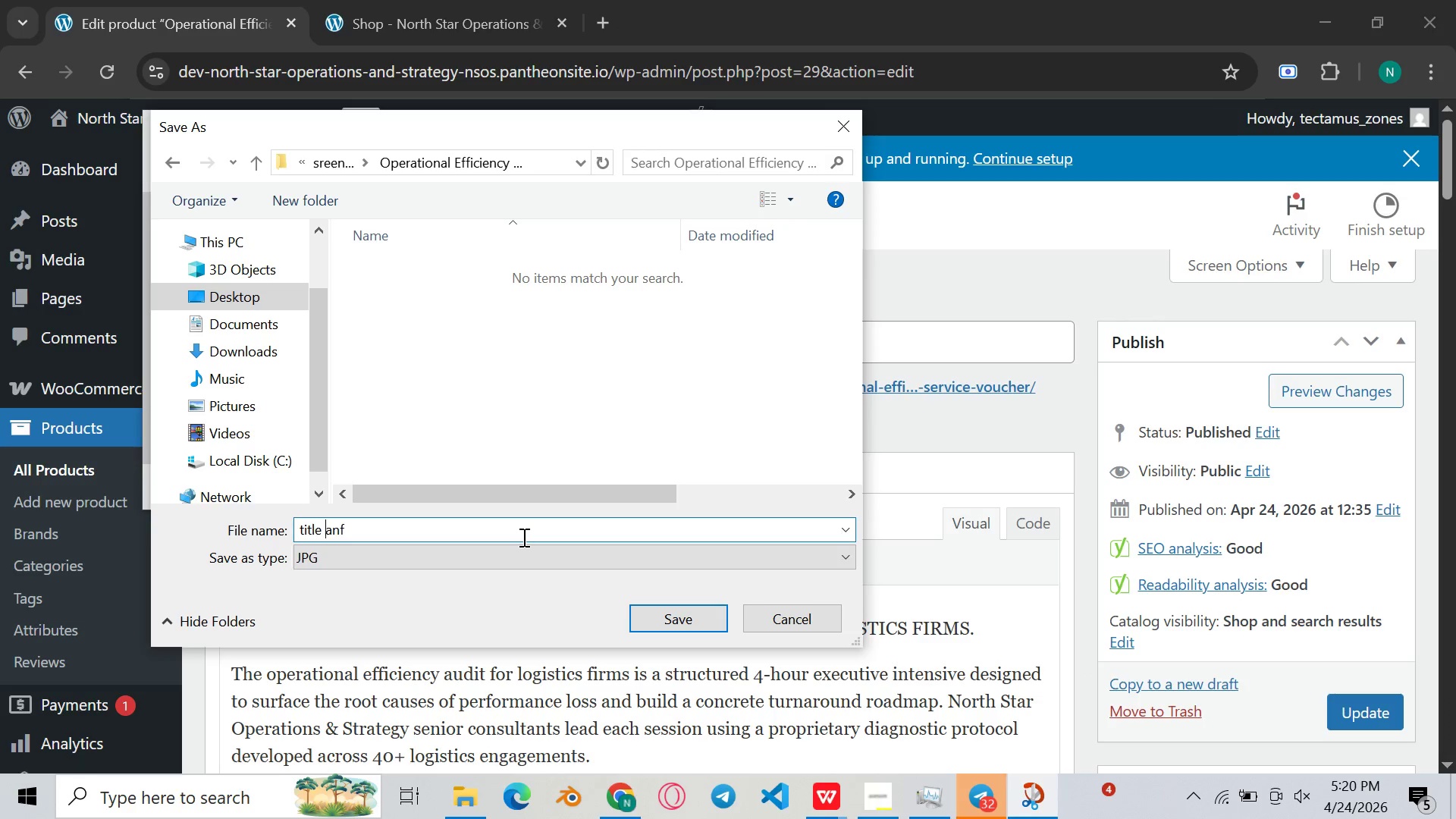 
key(ArrowRight)
 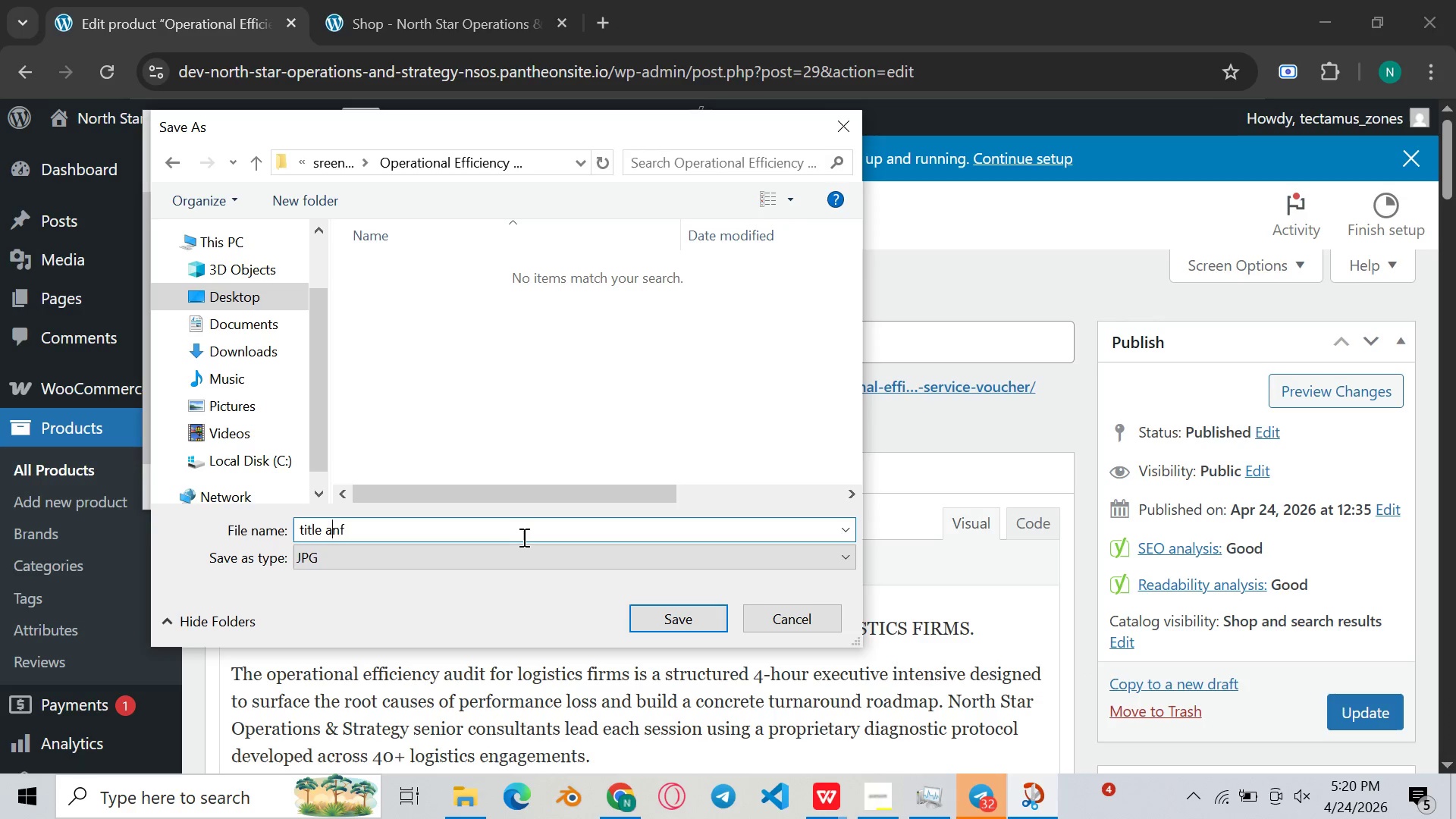 
key(ArrowRight)
 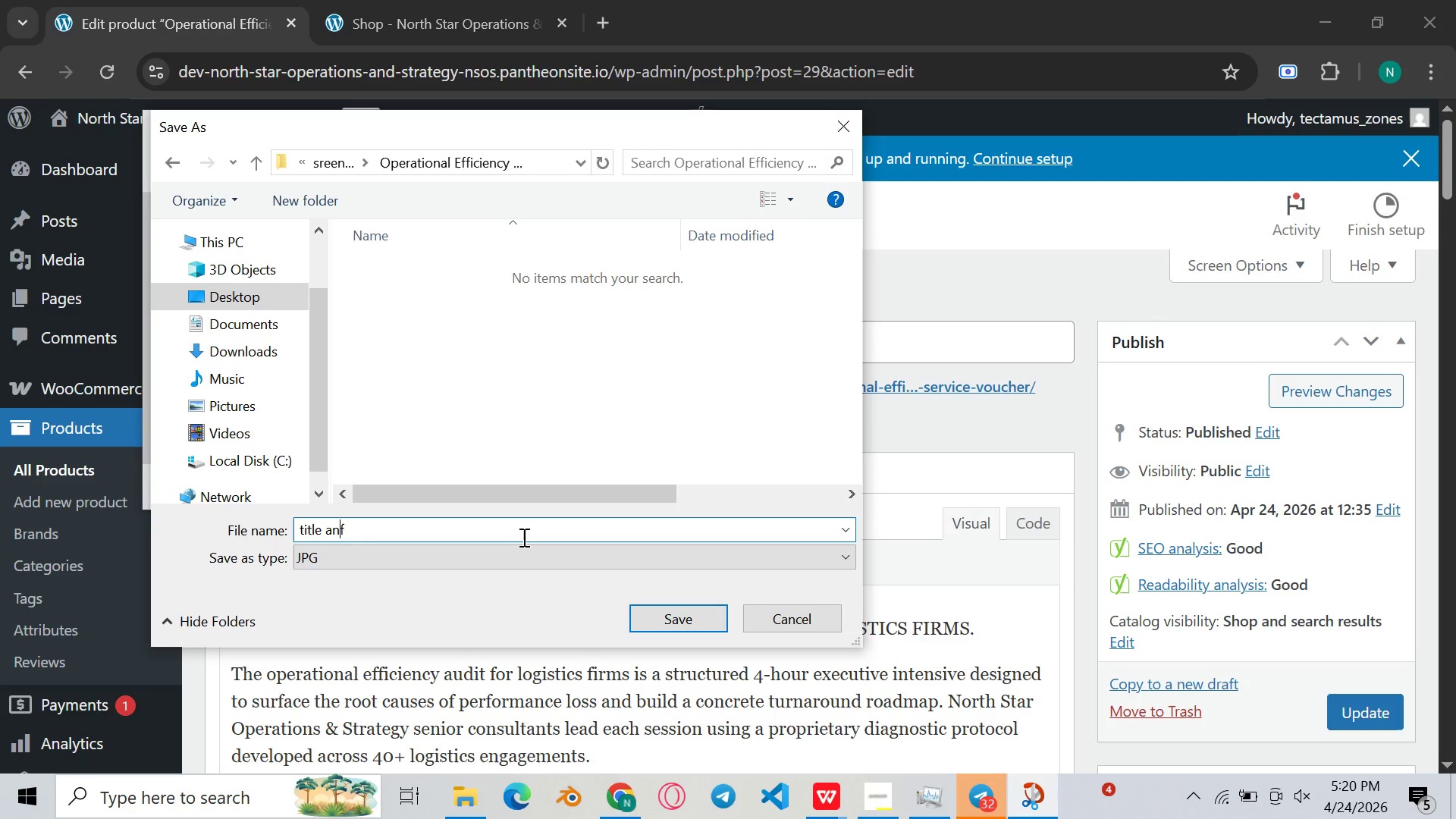 
key(ArrowRight)
 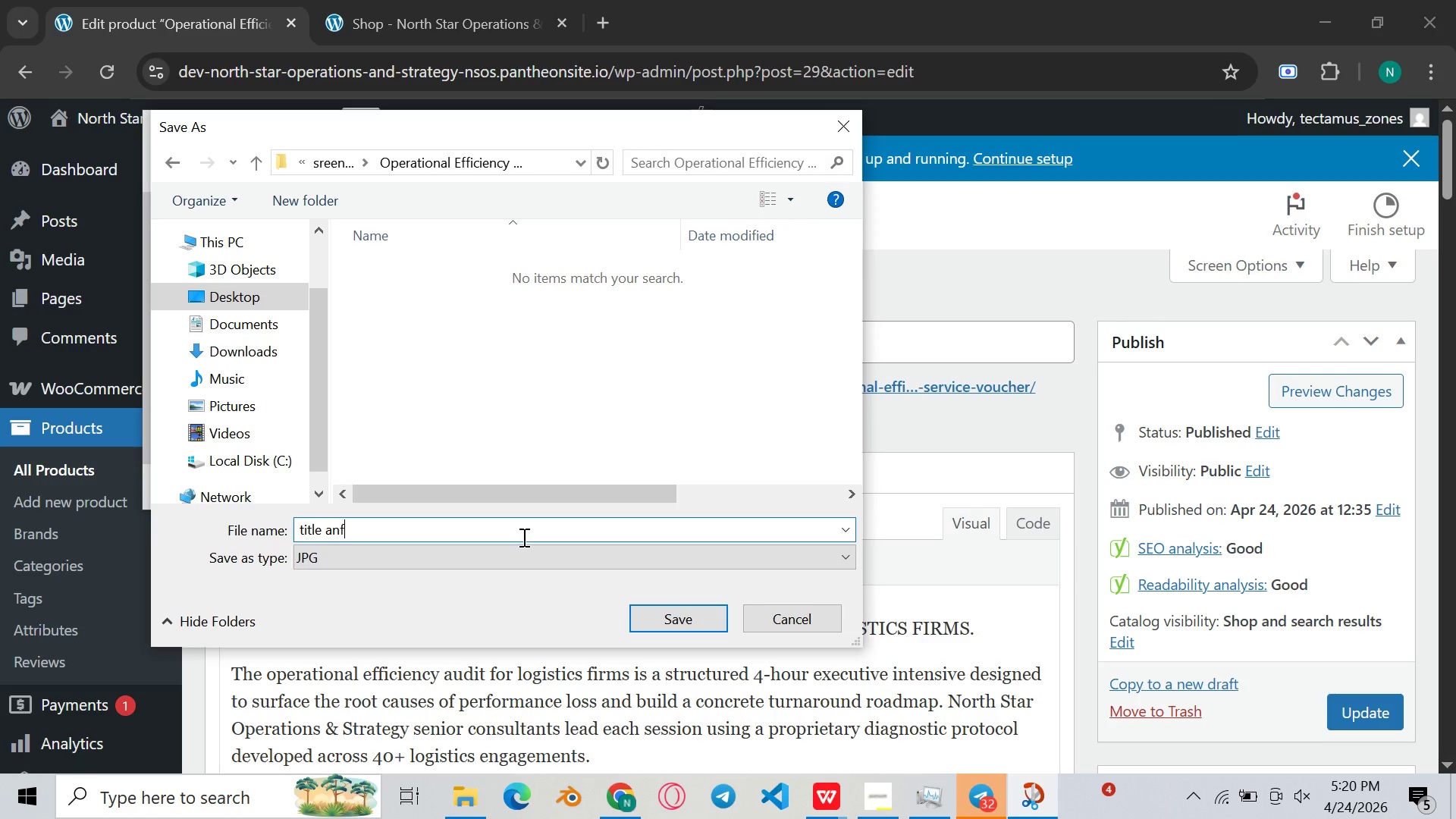 
key(ArrowRight)
 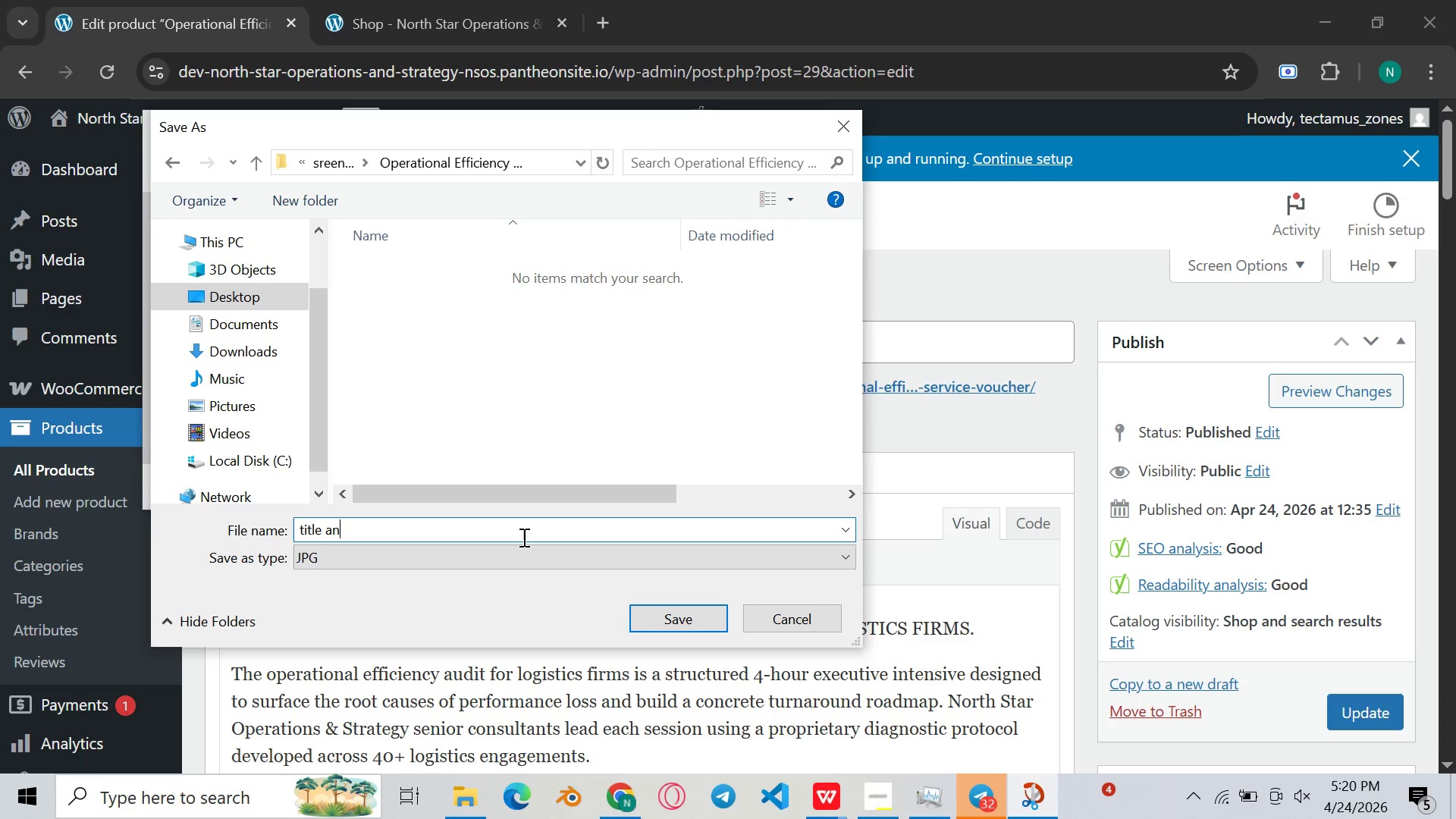 
key(Backspace)
type(d permalink )
 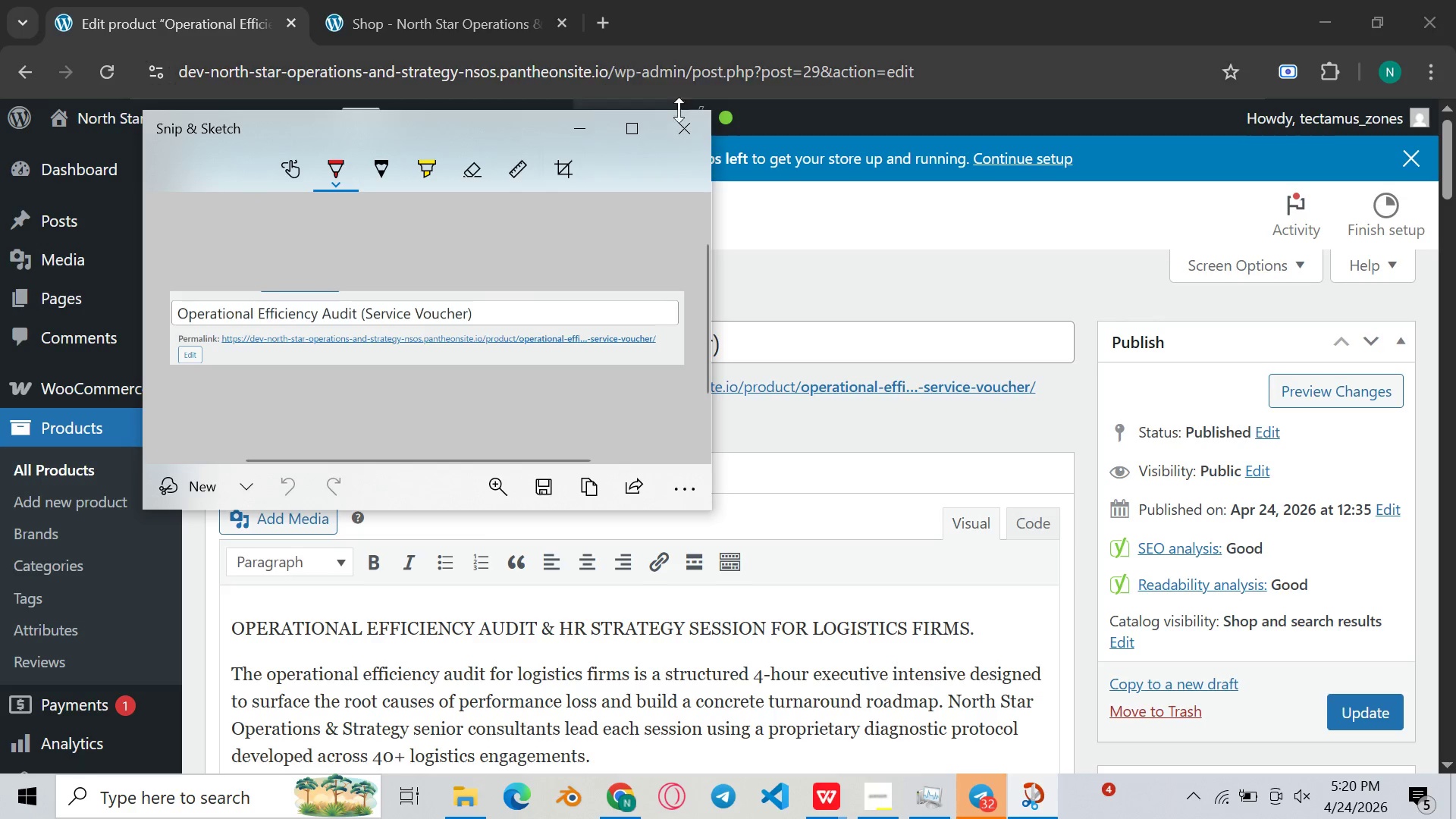 
scroll: coordinate [566, 489], scroll_direction: down, amount: 32.0
 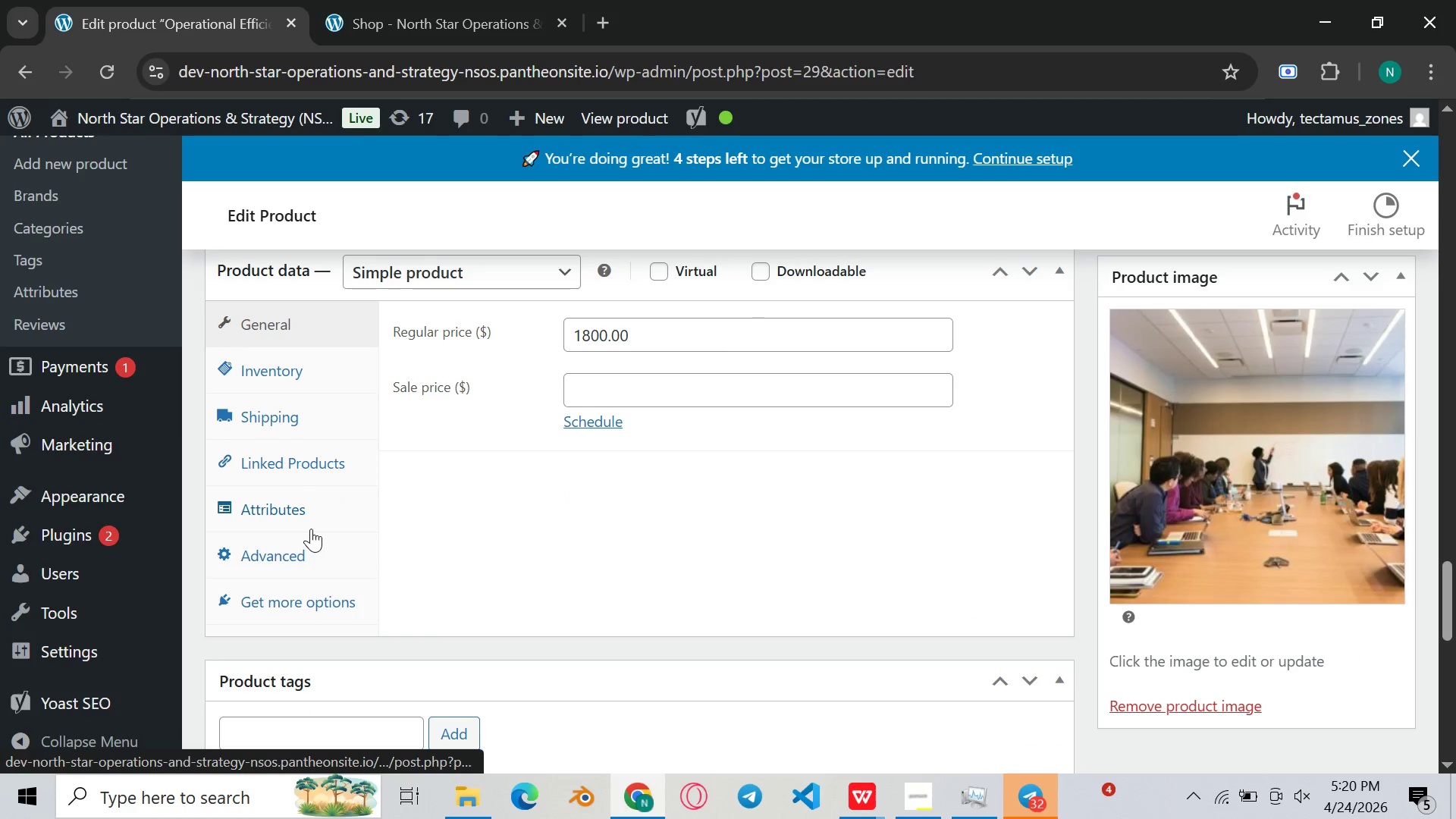 
left_click([299, 516])
 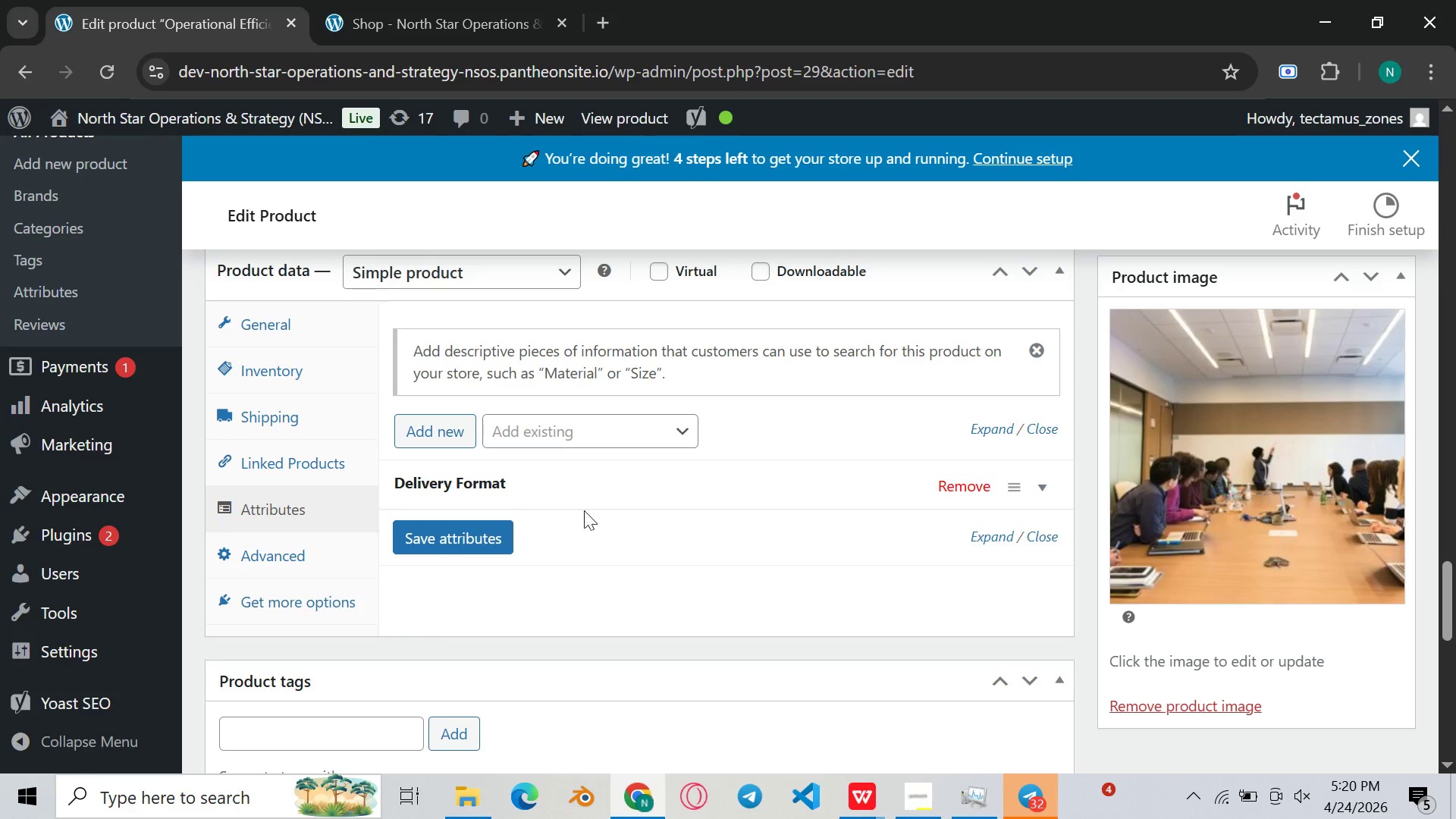 
left_click([585, 491])
 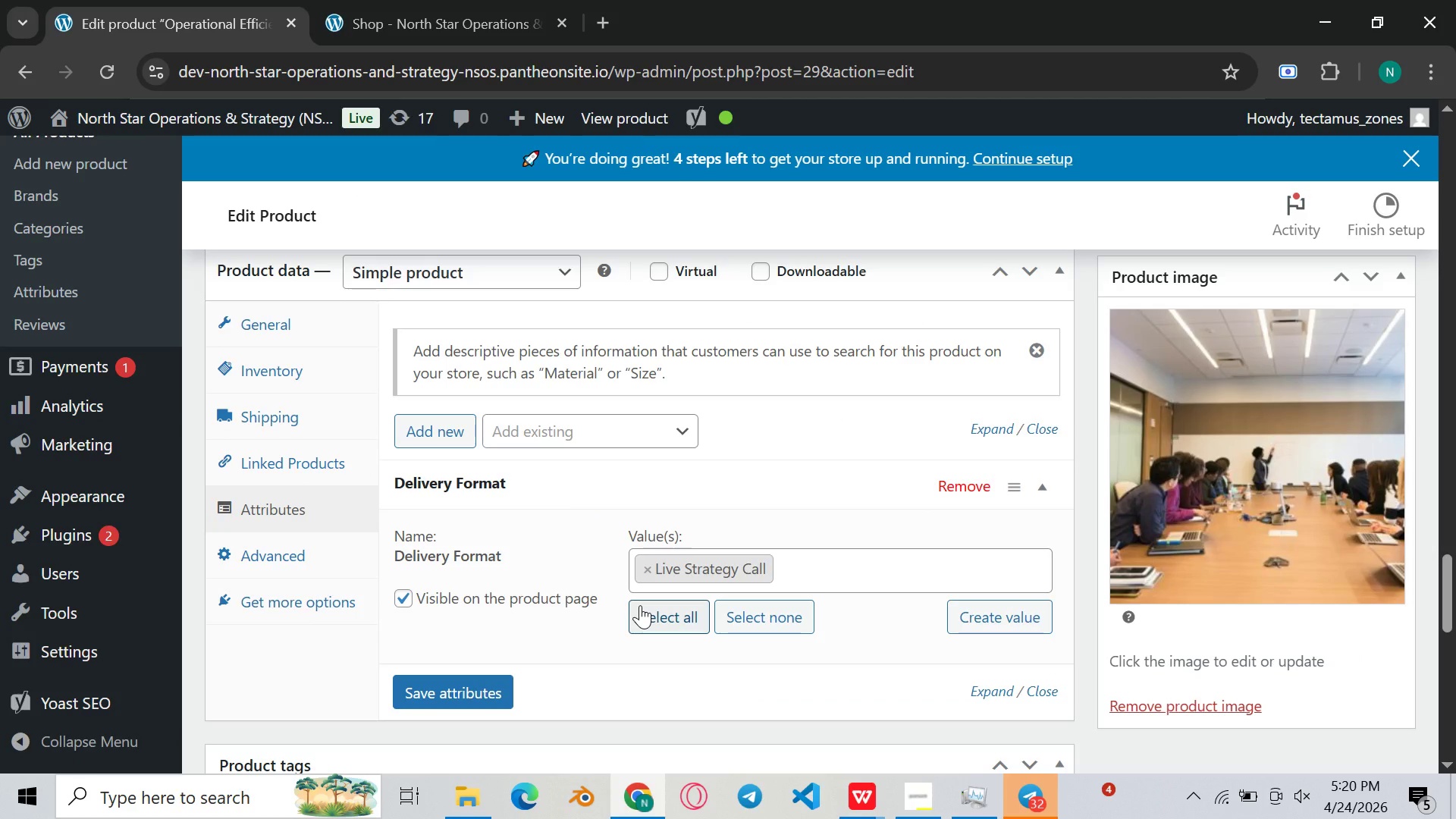 
scroll: coordinate [640, 607], scroll_direction: none, amount: 0.0
 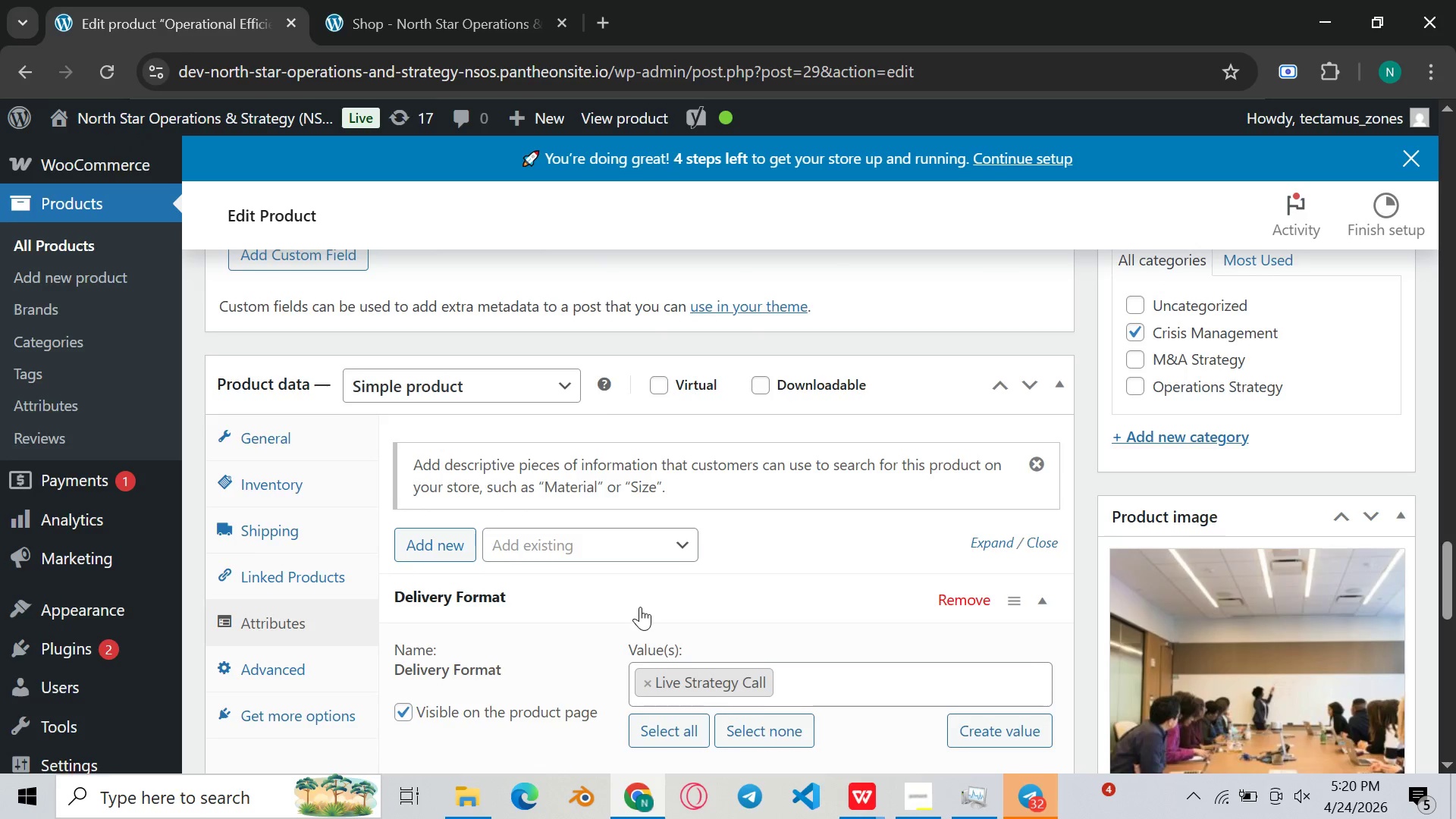 
scroll: coordinate [608, 648], scroll_direction: down, amount: 1.0
 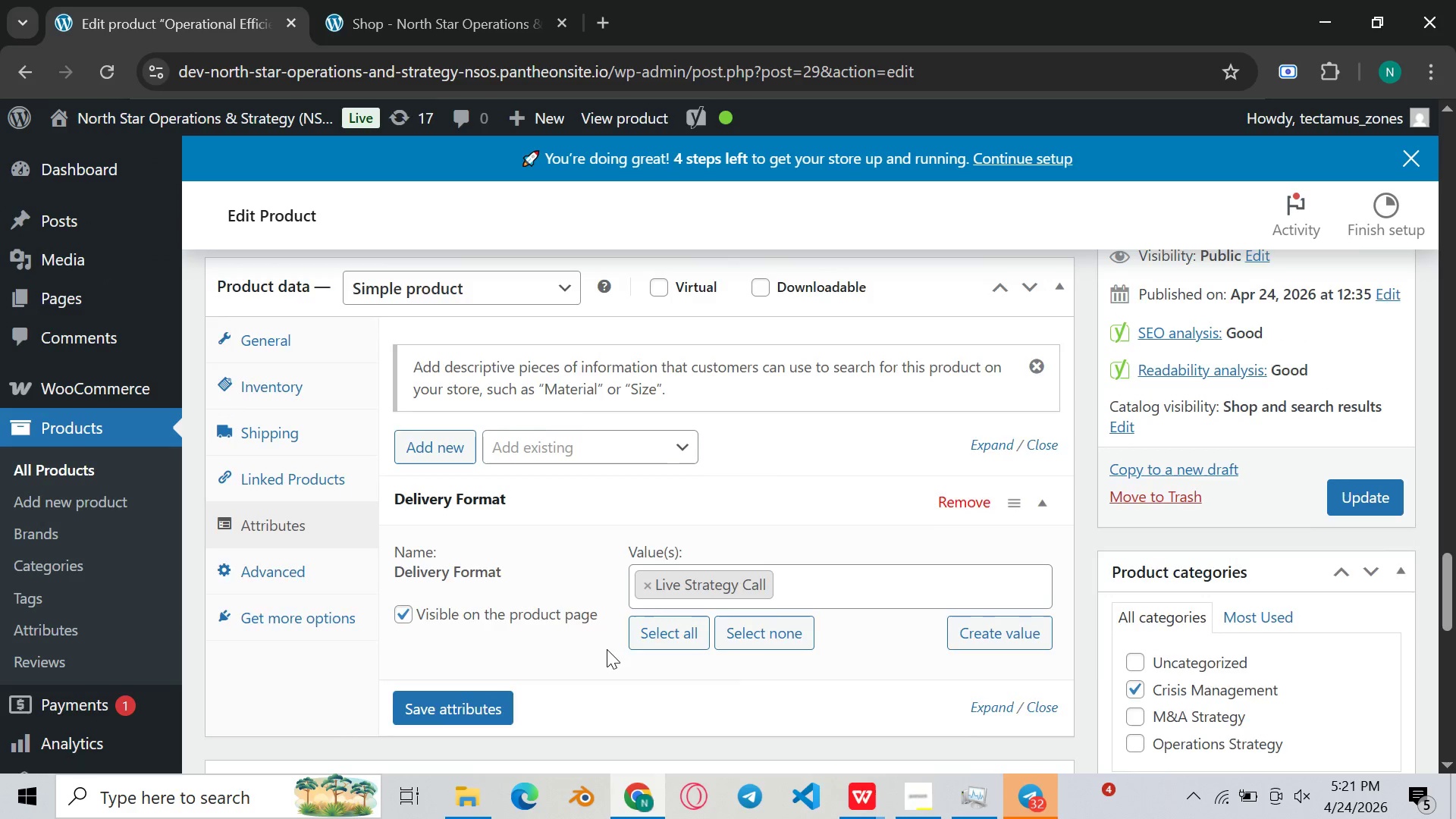 
scroll: coordinate [607, 649], scroll_direction: up, amount: 1.0
 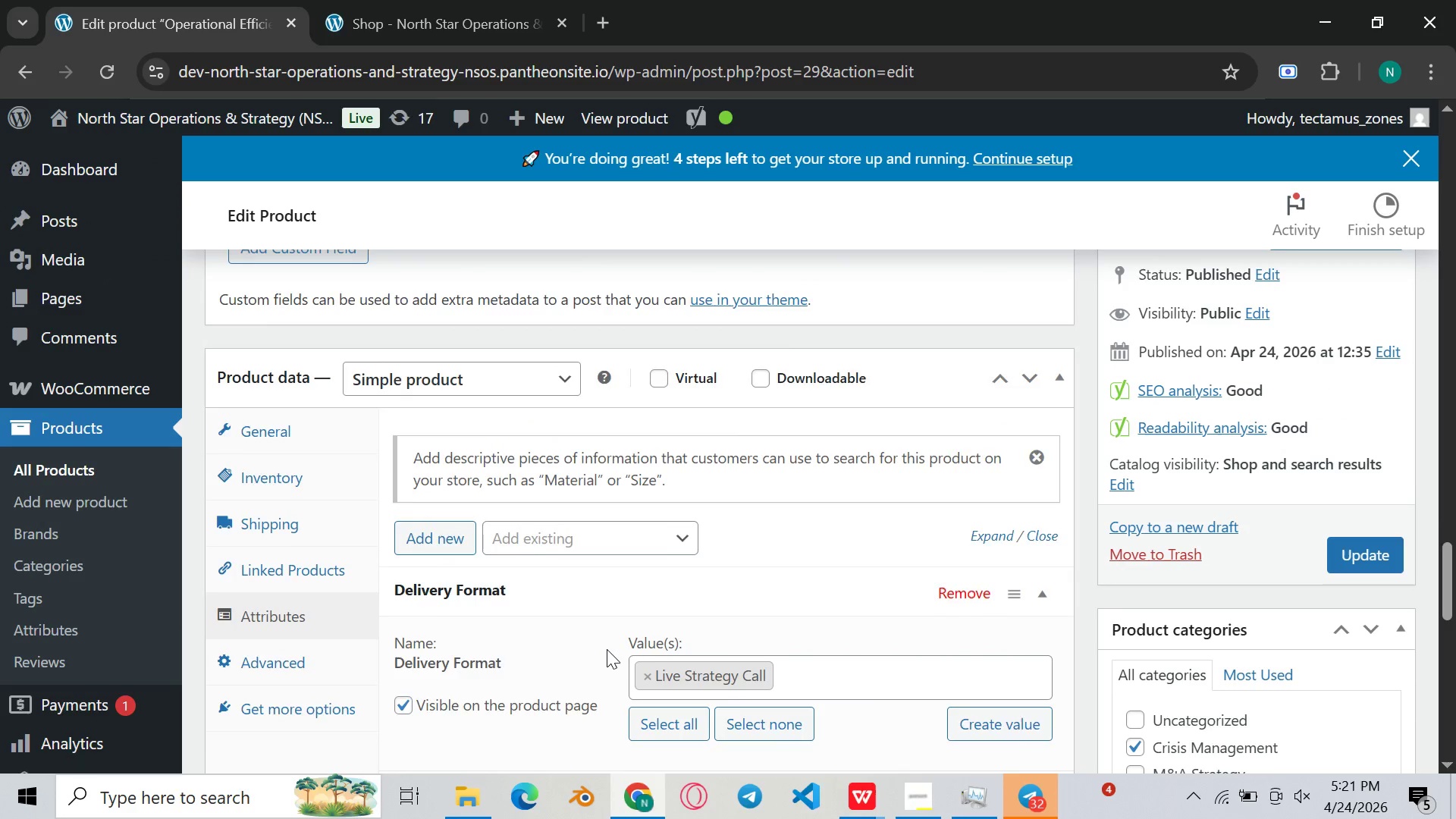 
scroll: coordinate [607, 649], scroll_direction: none, amount: 0.0
 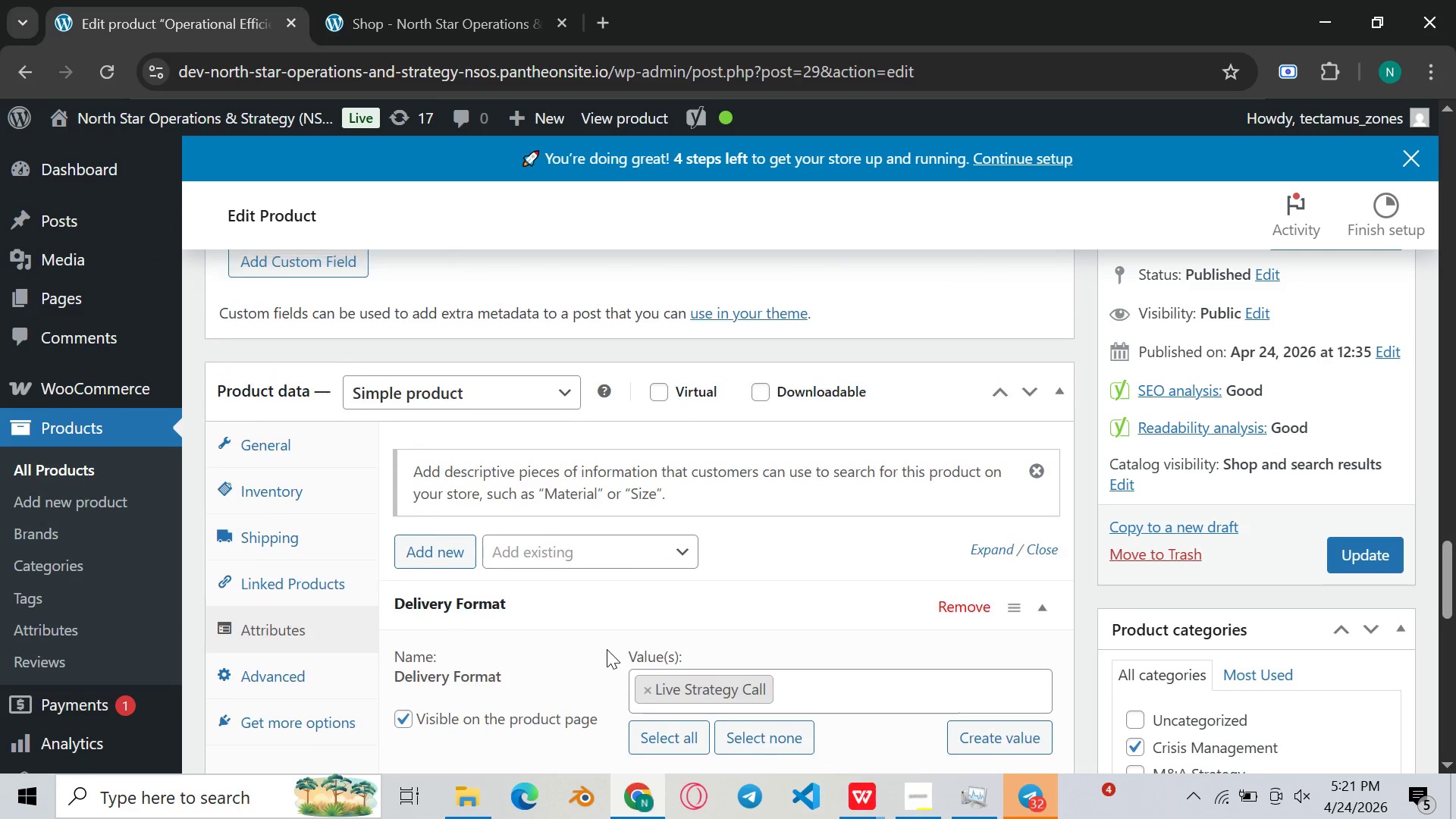 
scroll: coordinate [612, 588], scroll_direction: up, amount: 4.0
 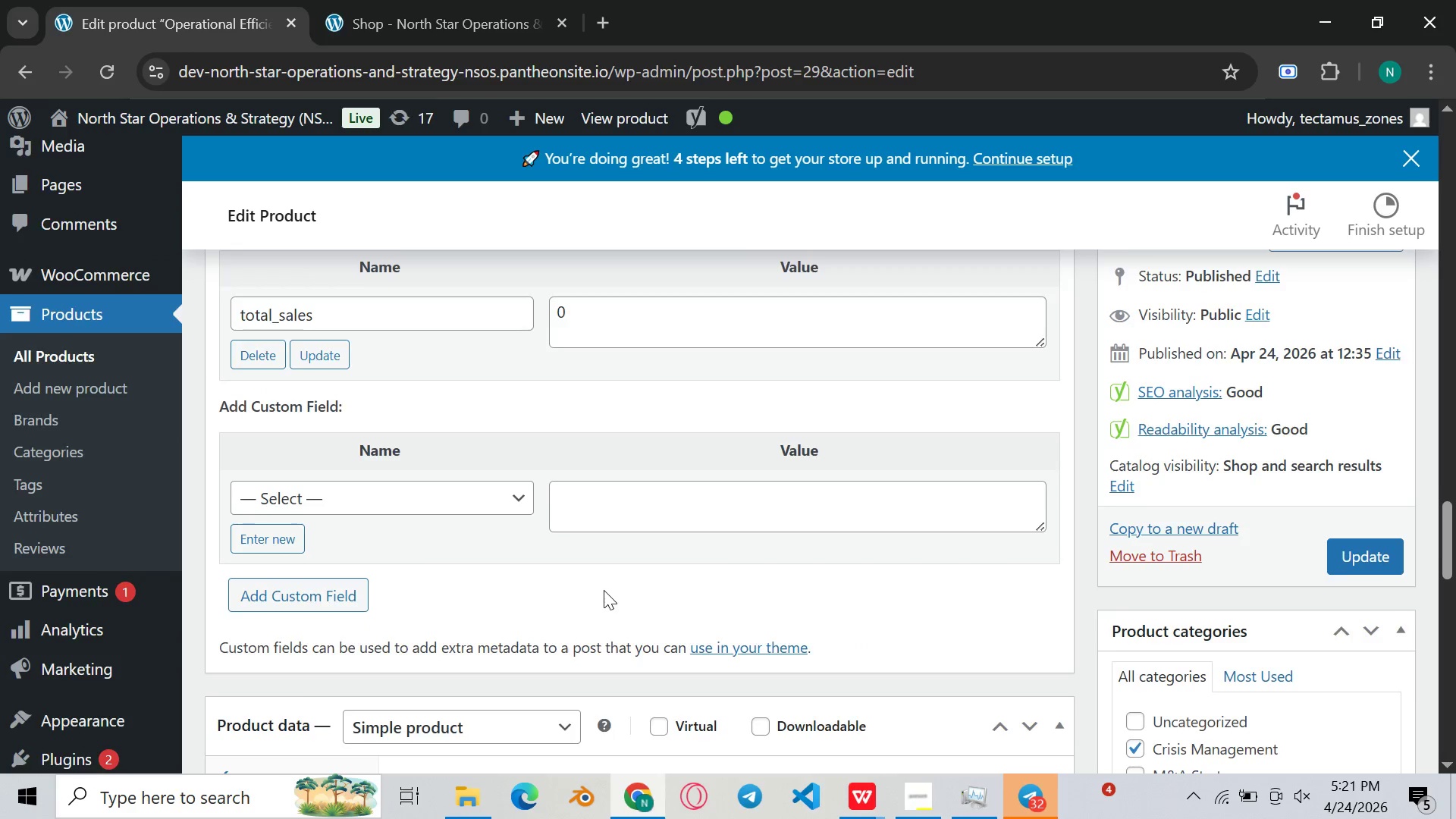 
scroll: coordinate [604, 591], scroll_direction: down, amount: 3.0
 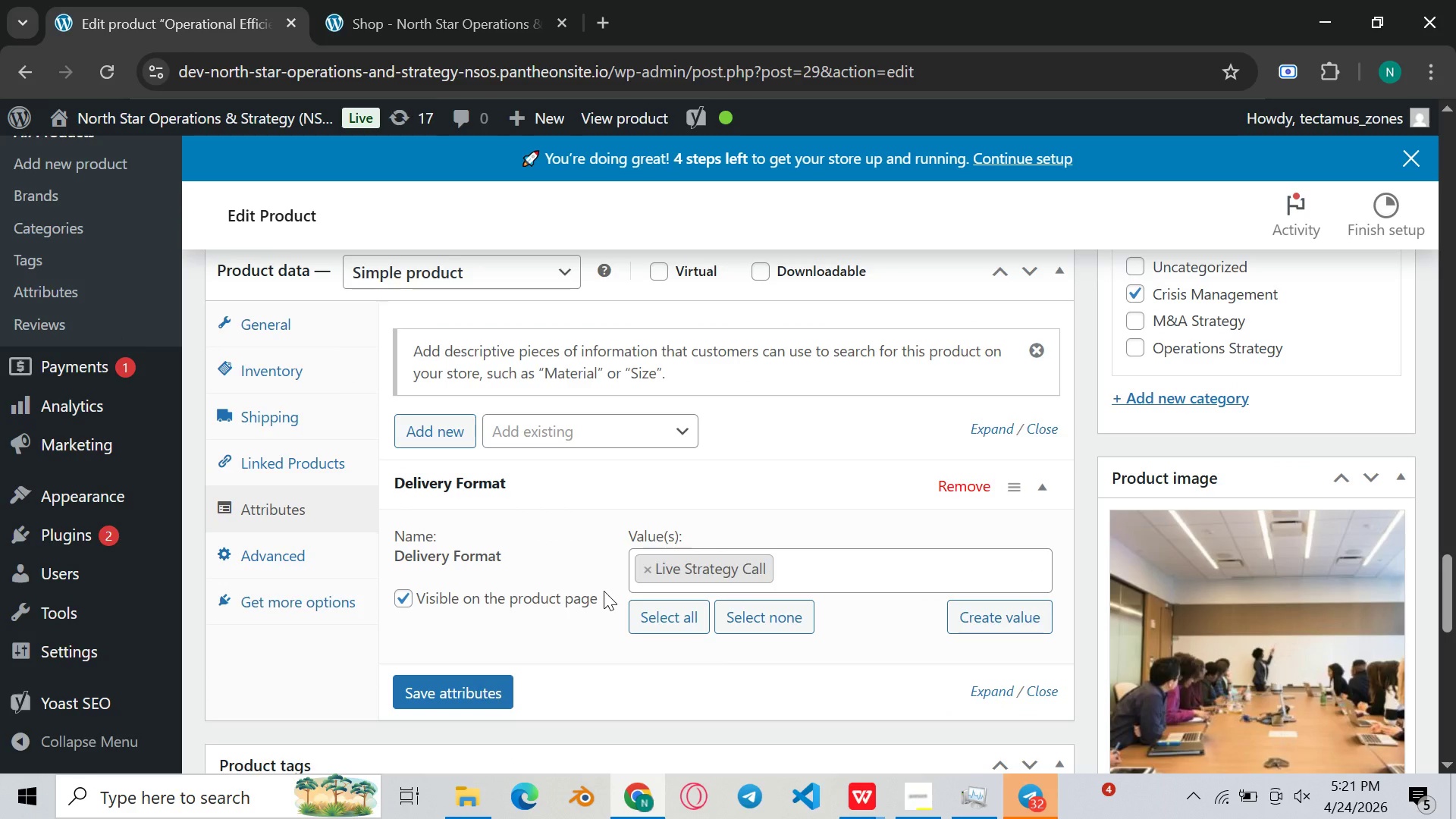 
scroll: coordinate [604, 591], scroll_direction: none, amount: 0.0